 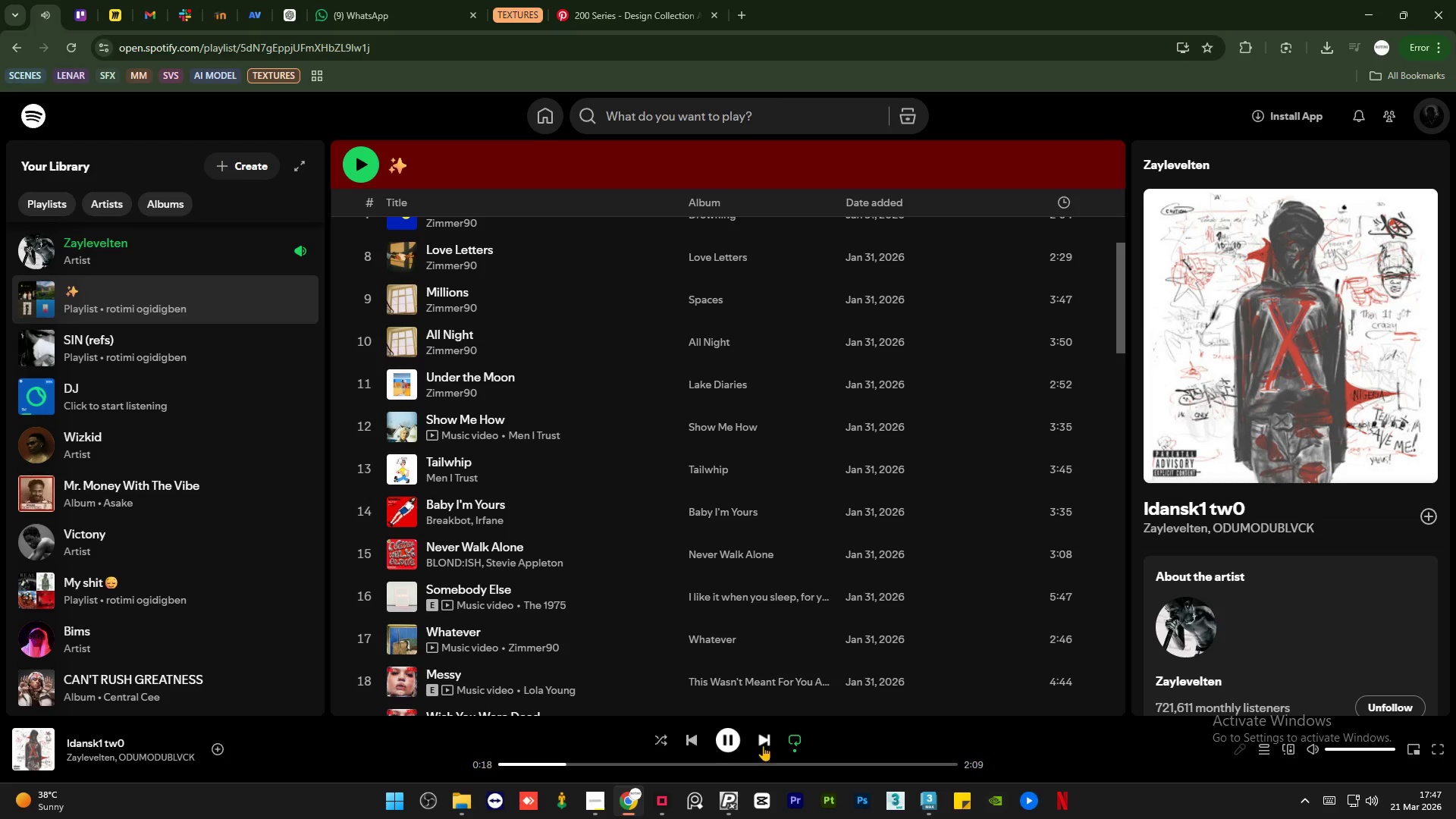 
left_click([764, 742])
 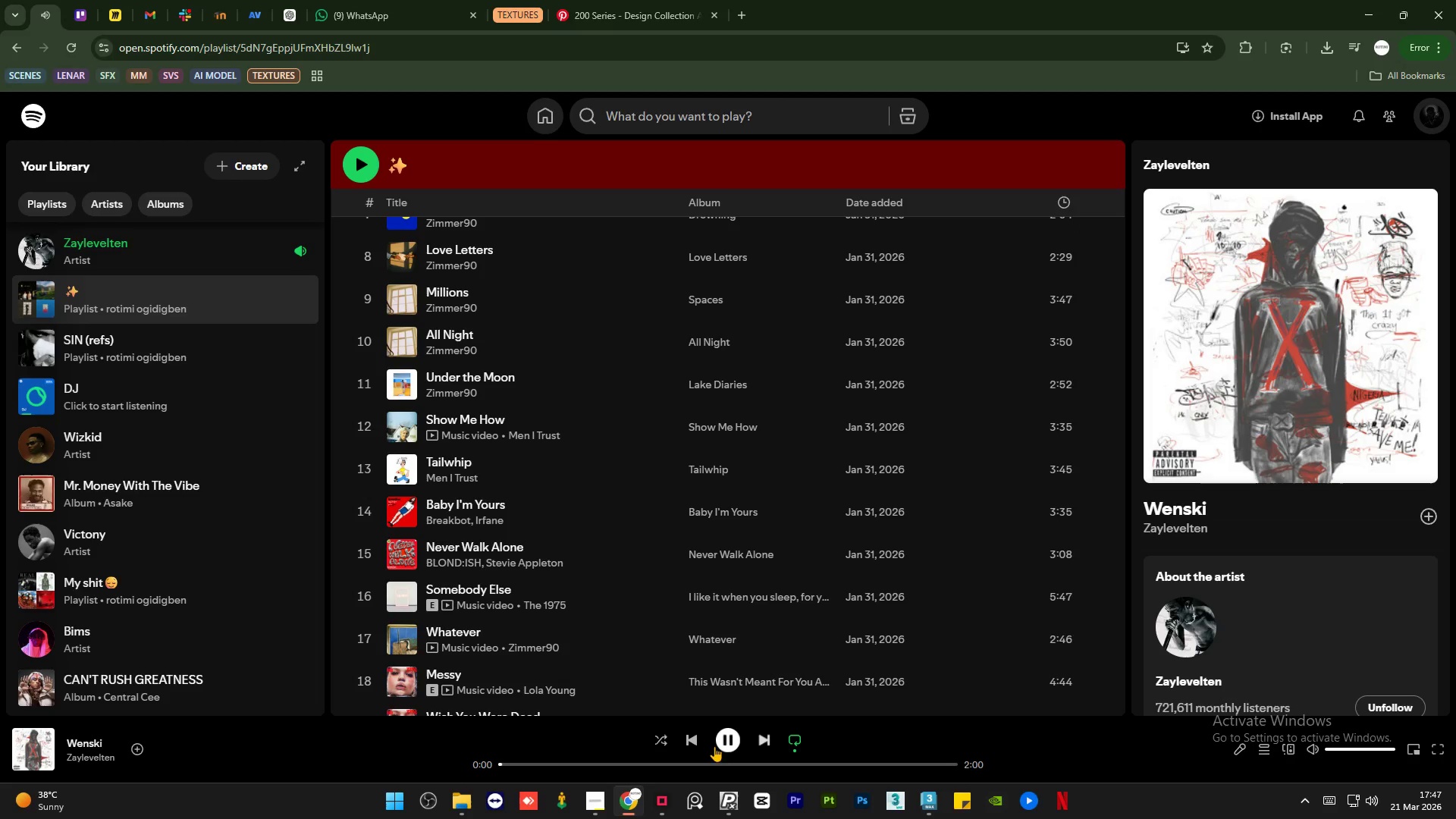 
left_click([690, 741])
 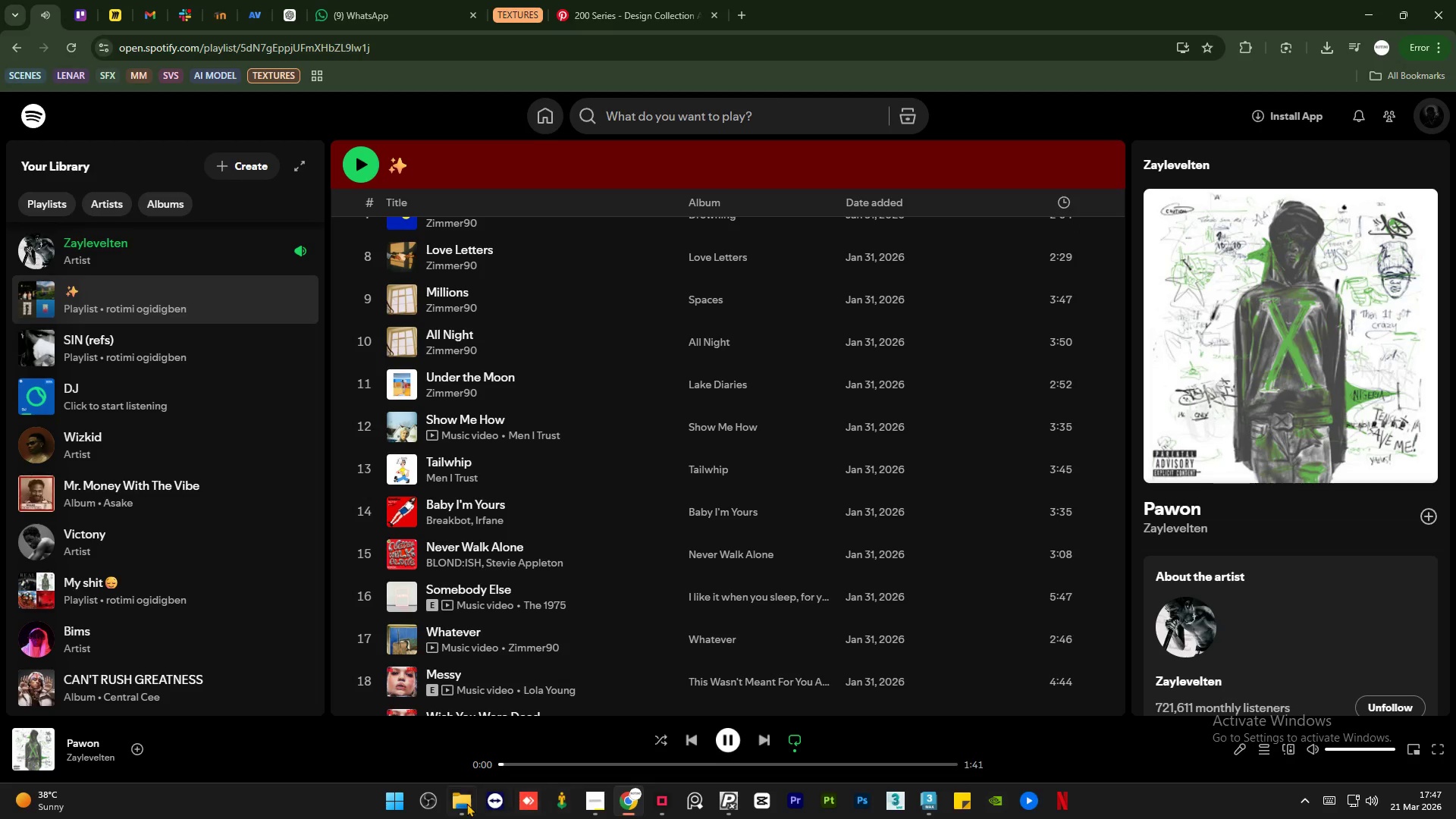 
left_click([466, 803])
 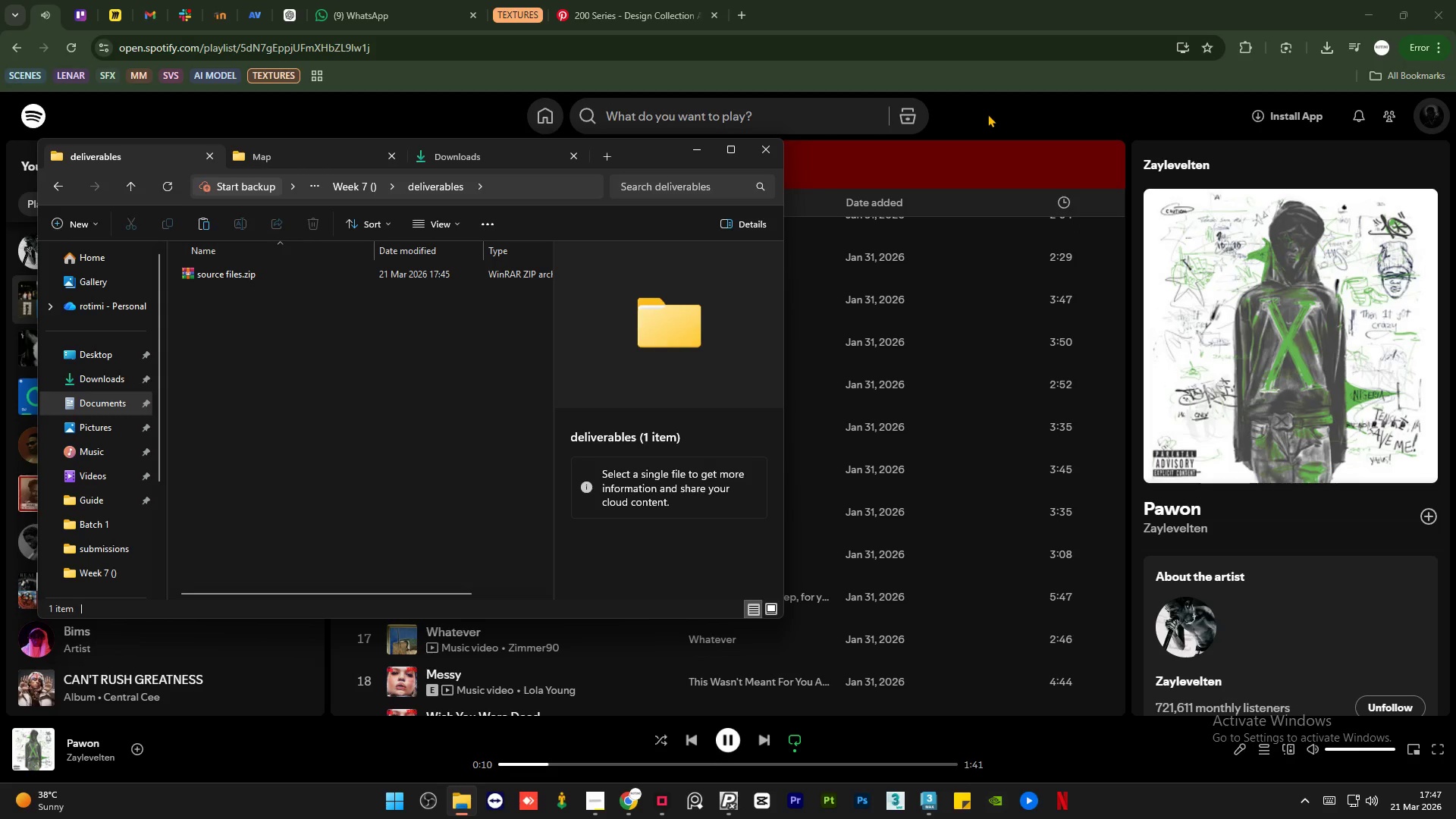 
wait(15.12)
 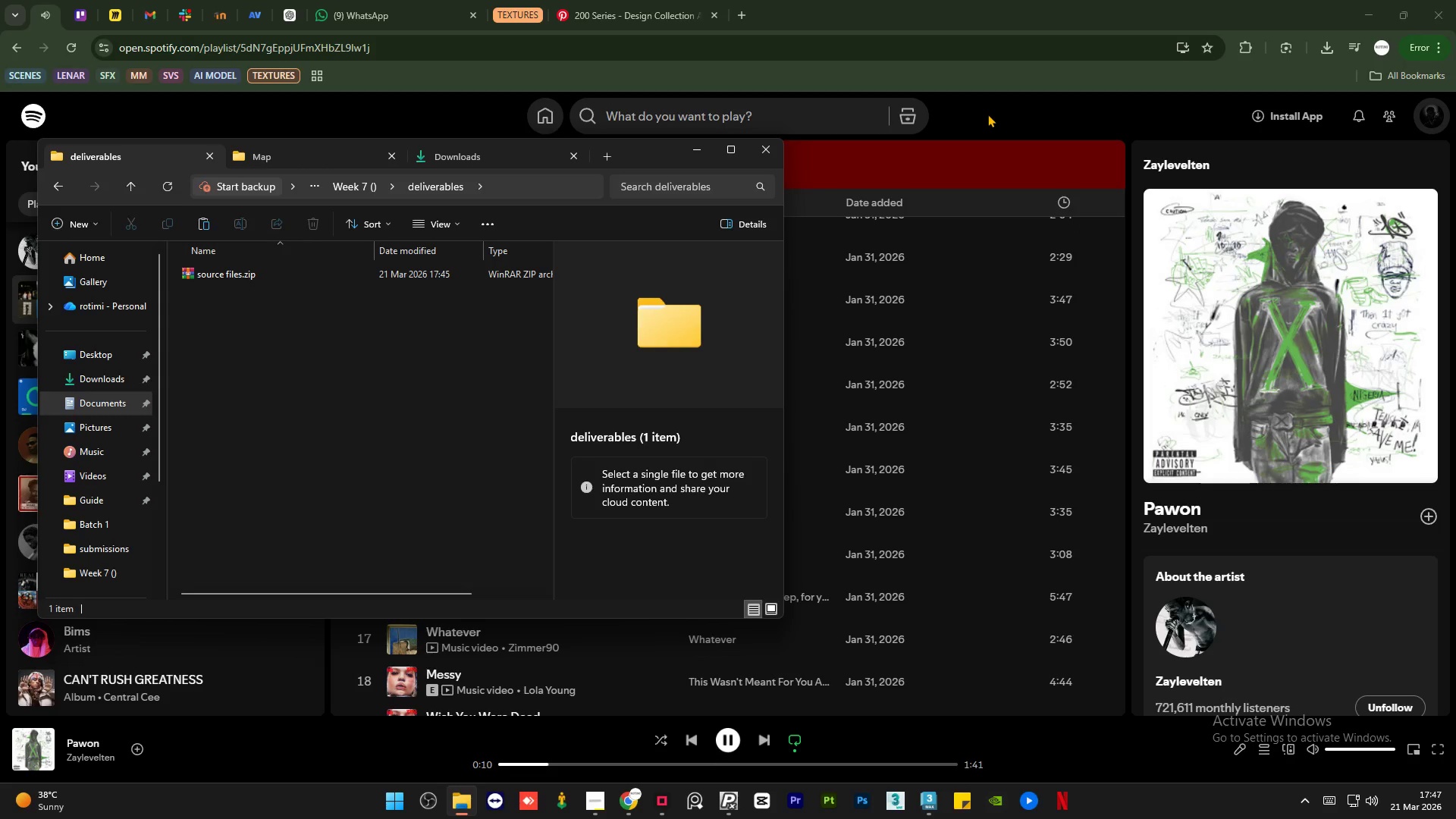 
left_click([407, 395])
 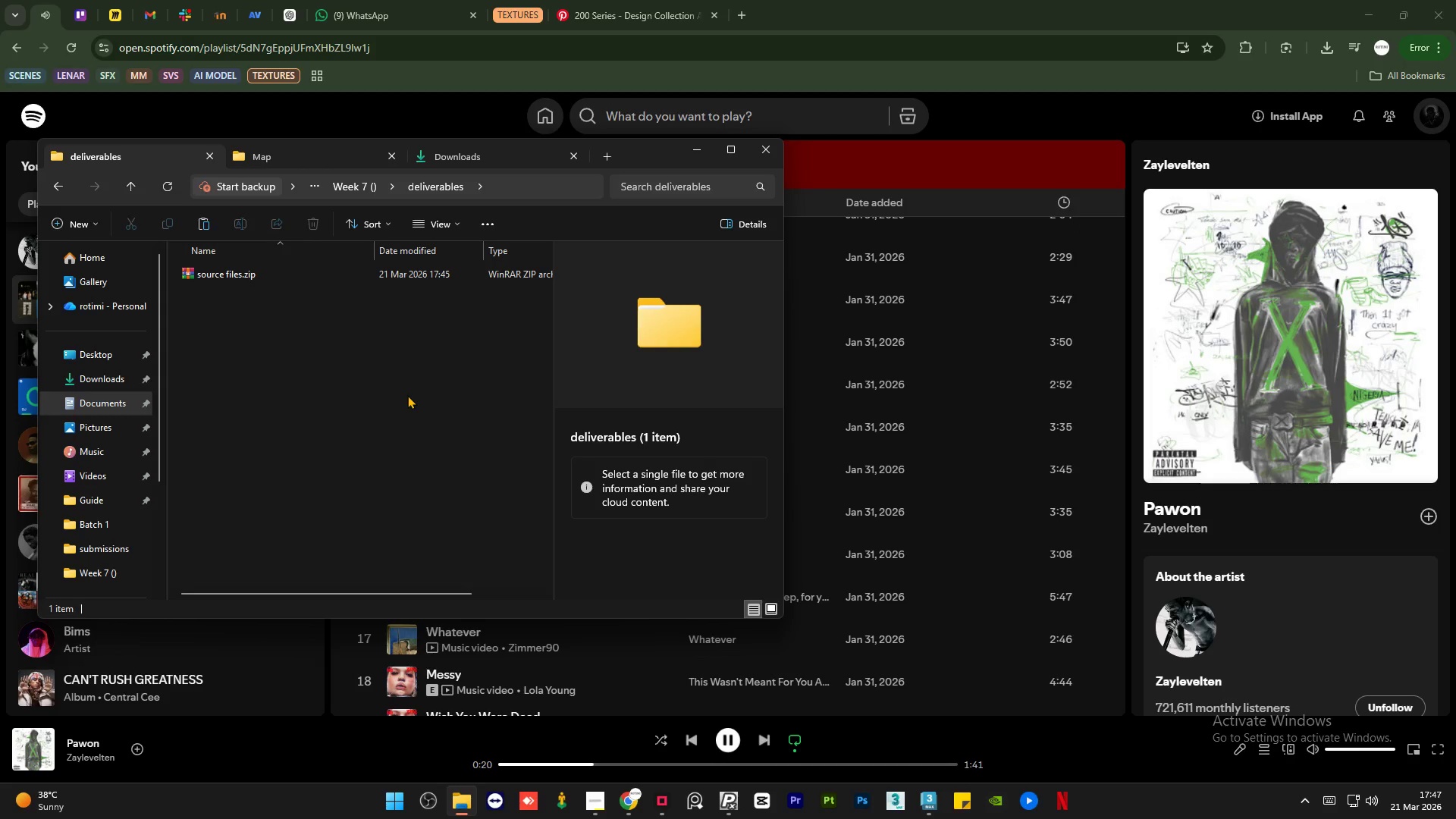 
wait(9.56)
 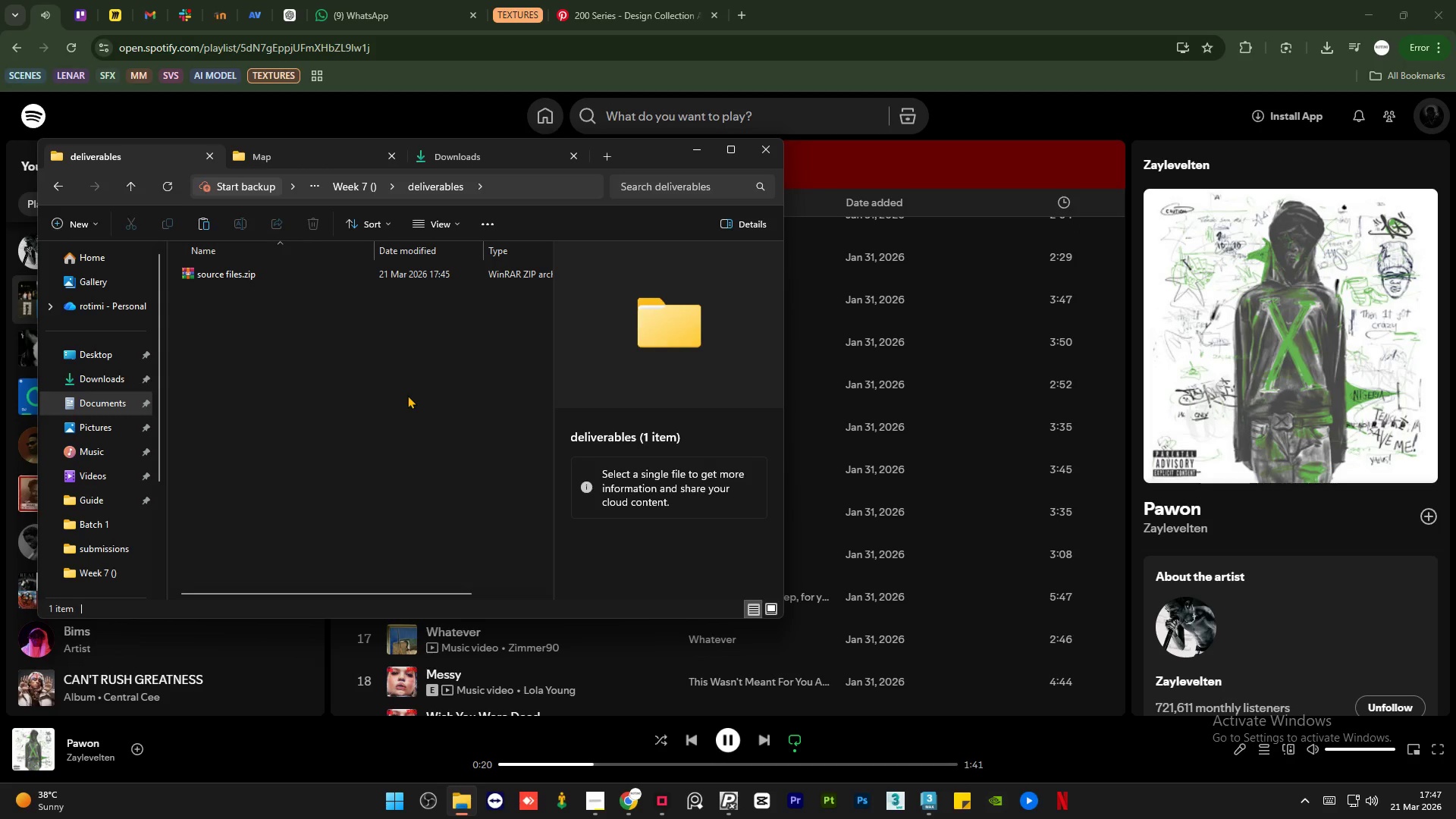 
left_click([365, 400])
 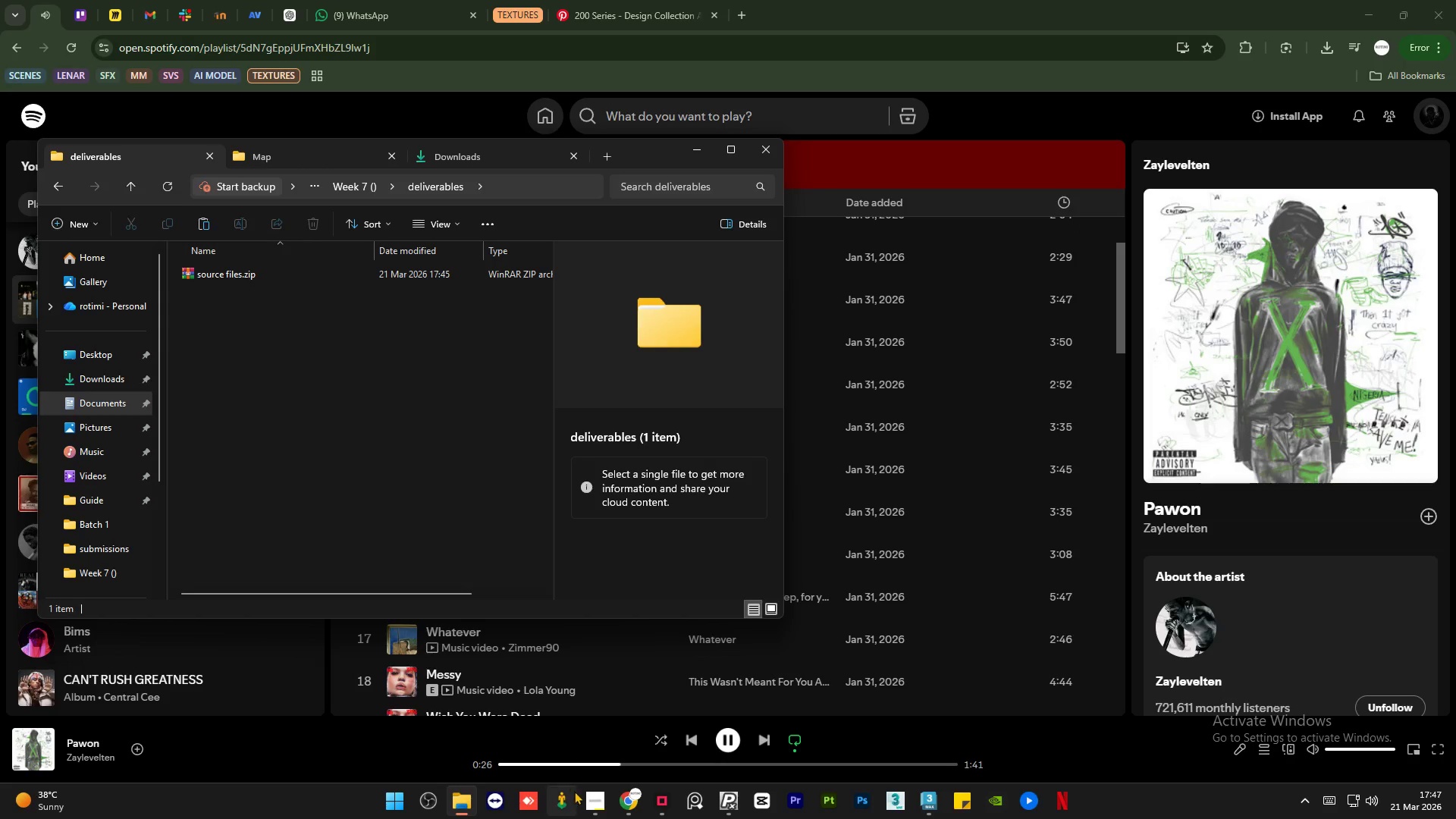 
right_click([244, 334])
 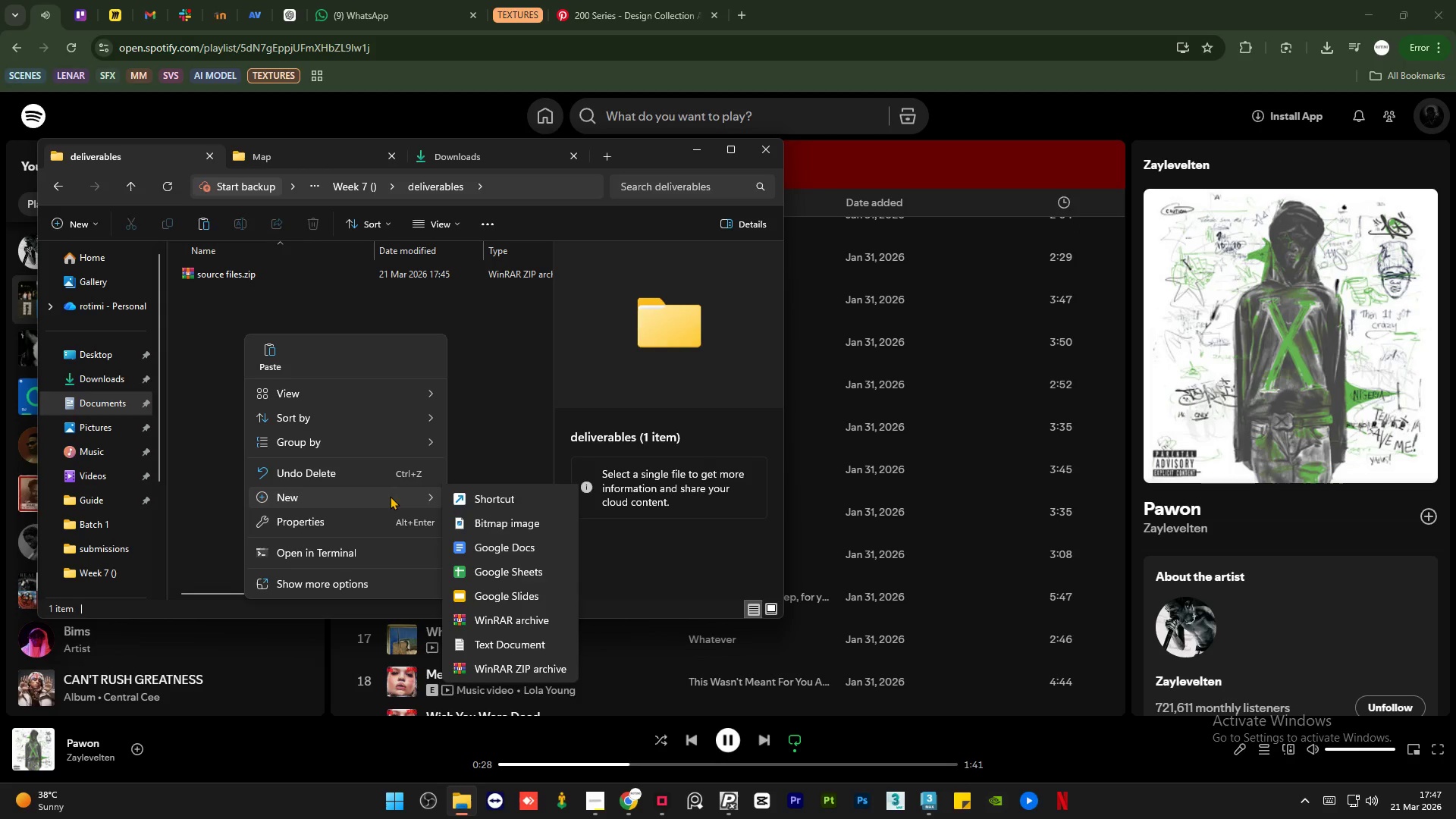 
left_click([488, 500])
 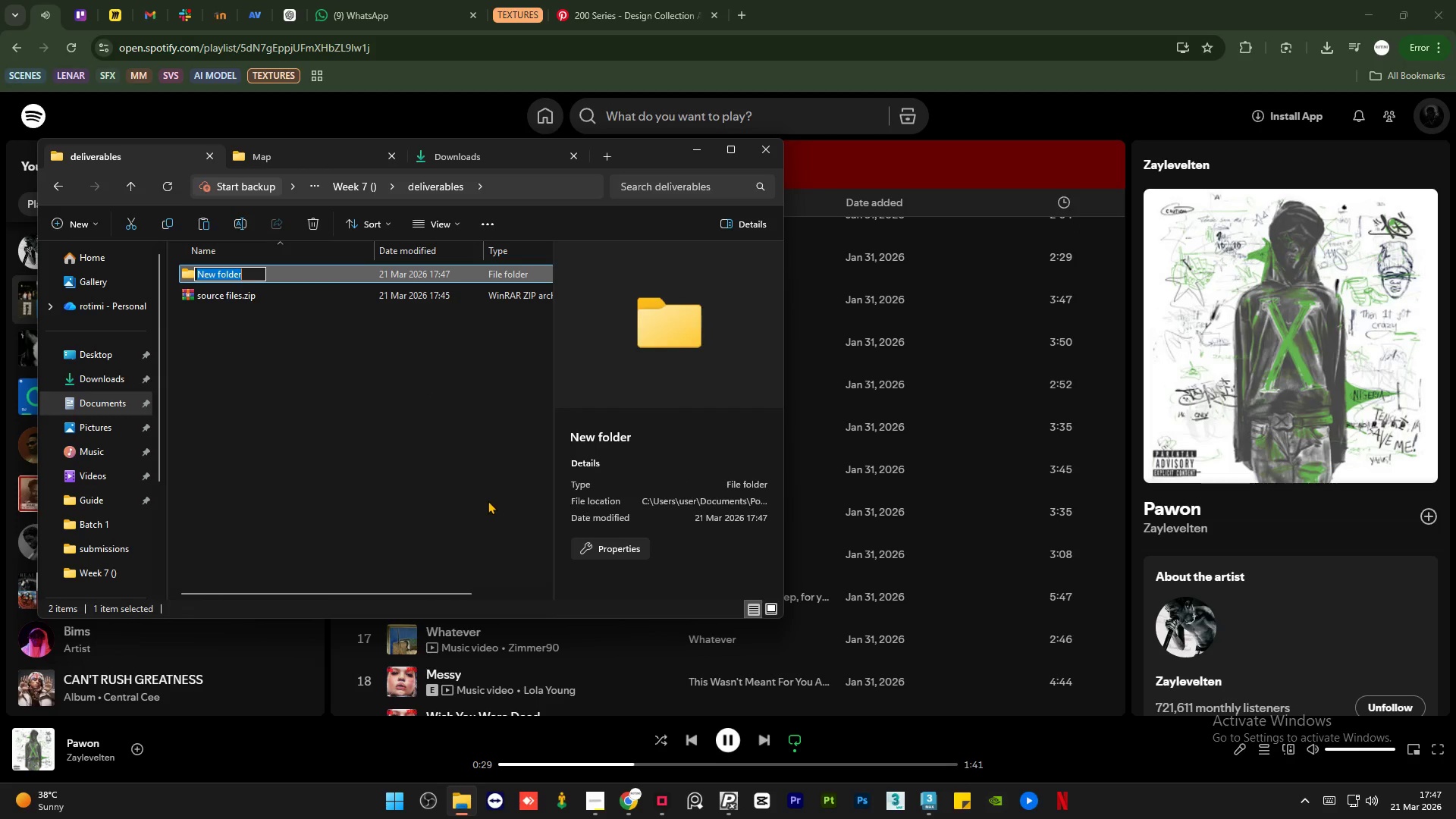 
type(source files)
 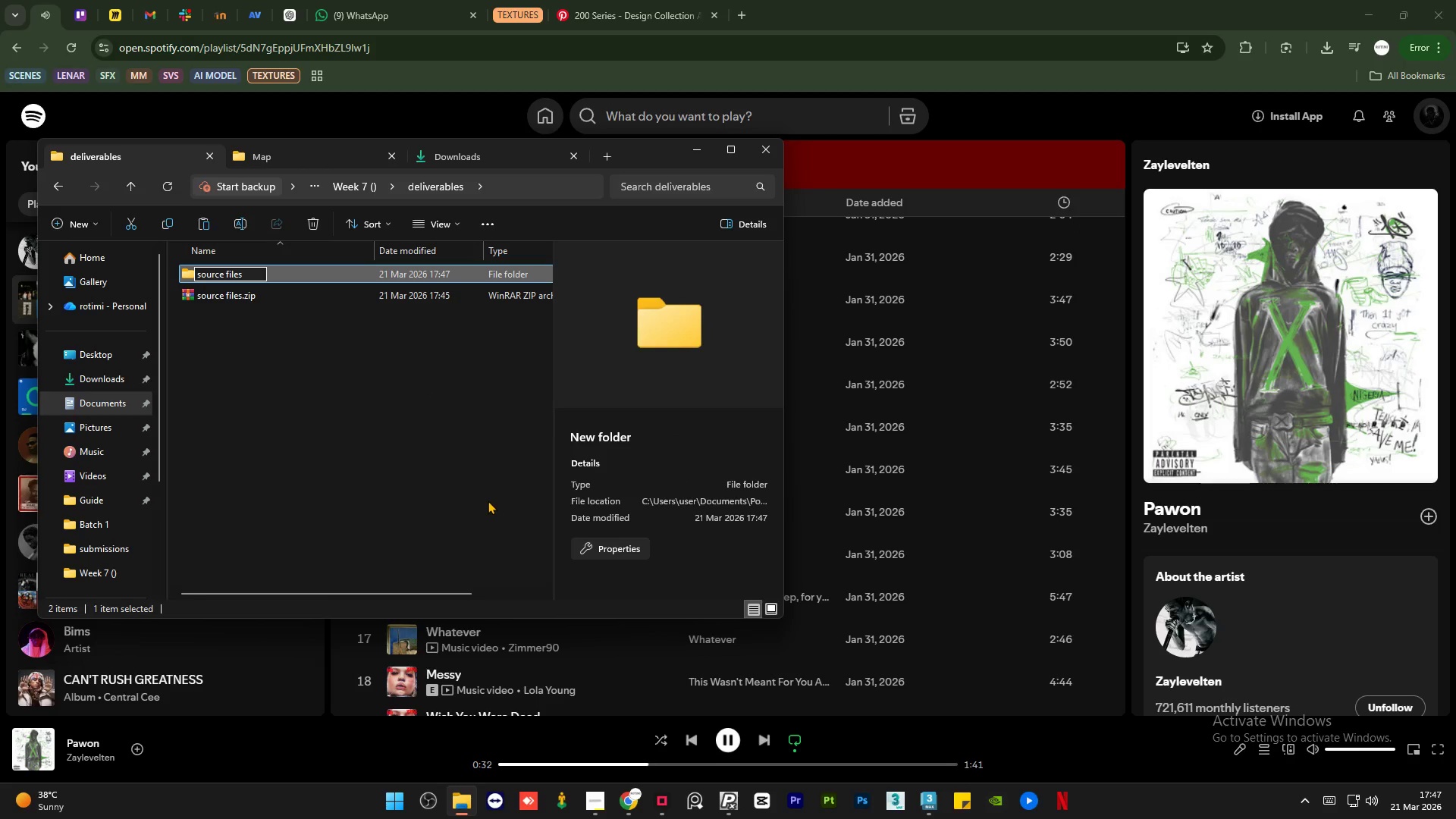 
key(Enter)
 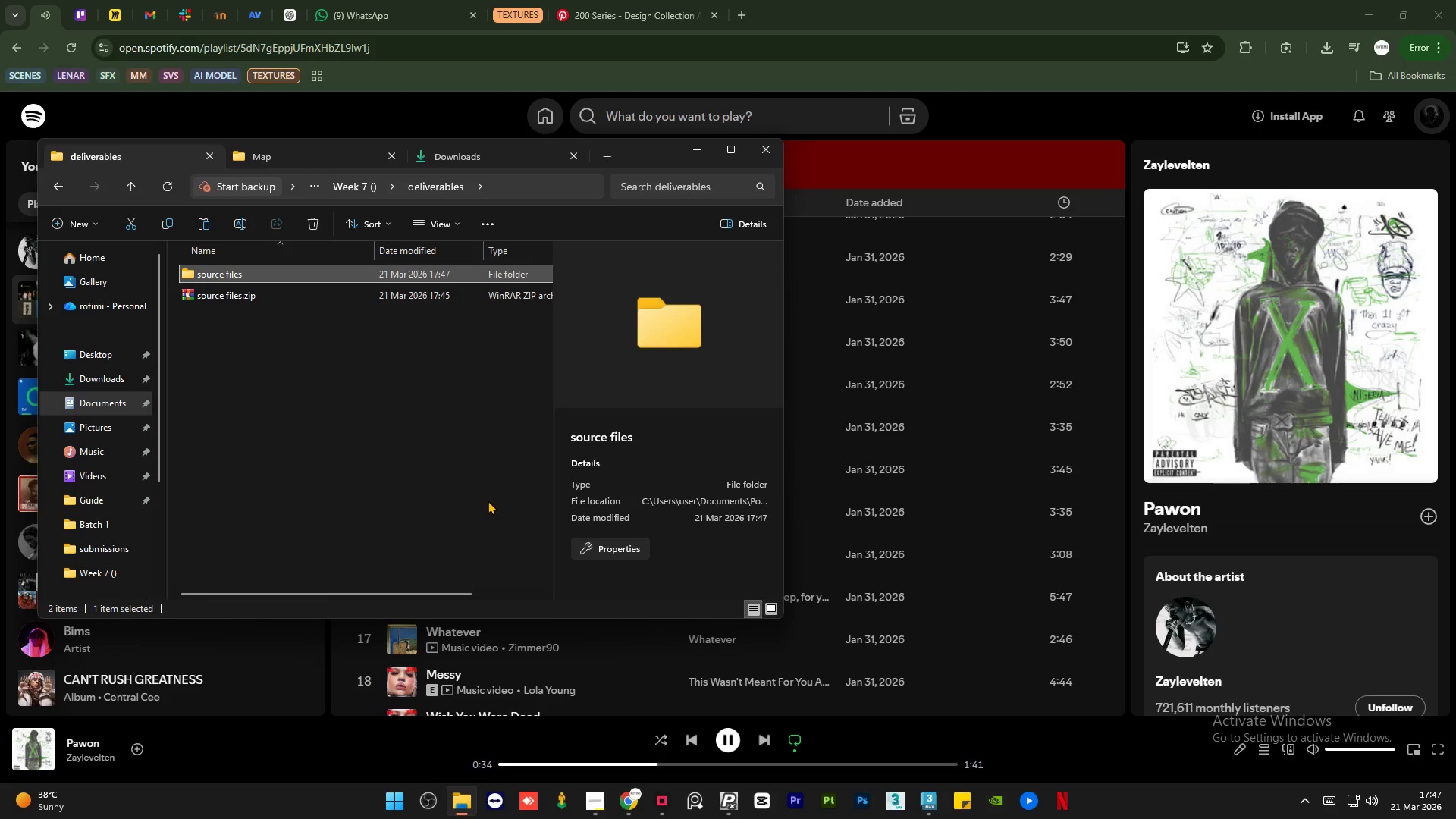 
left_click([430, 503])
 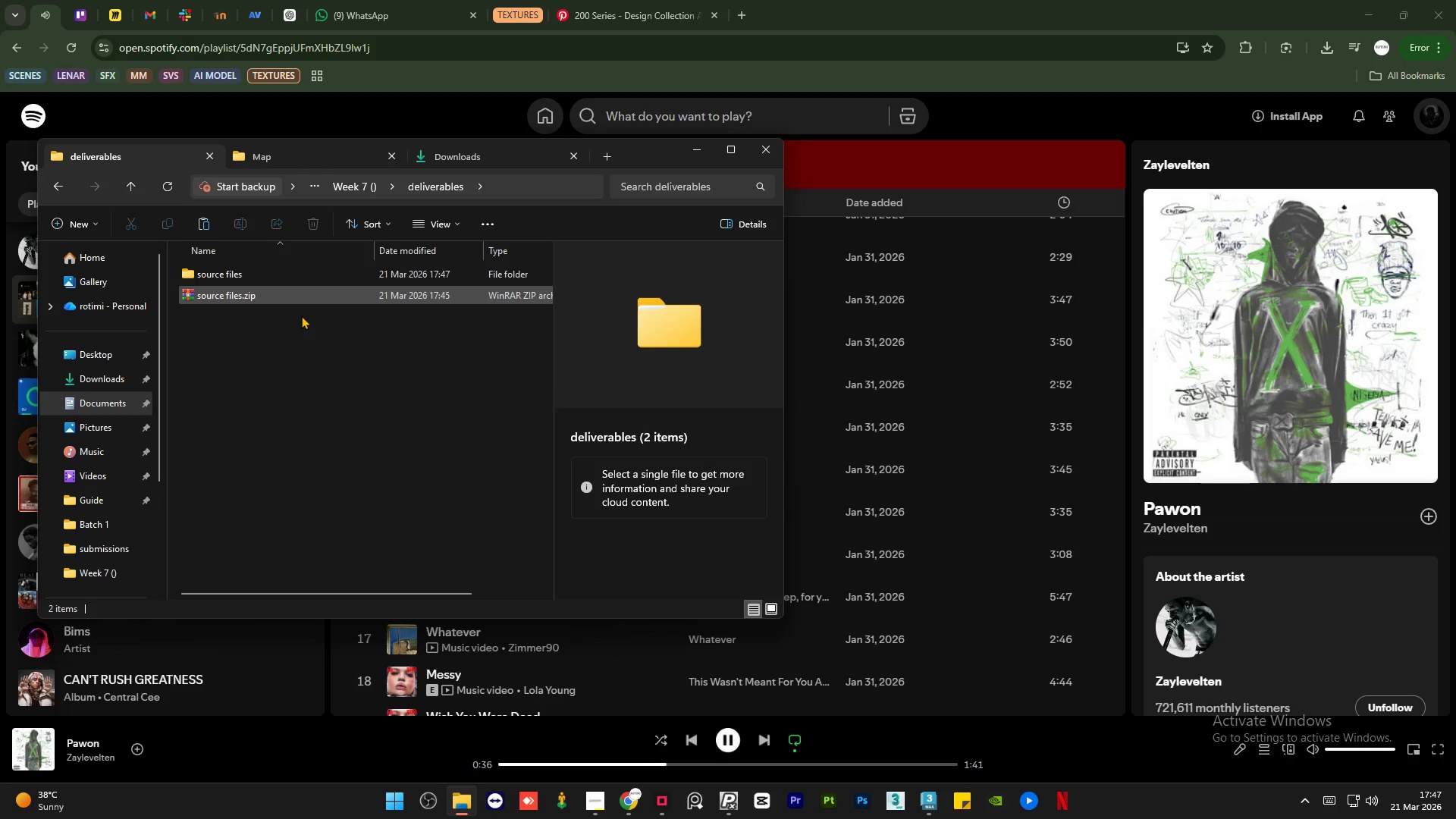 
left_click([344, 393])
 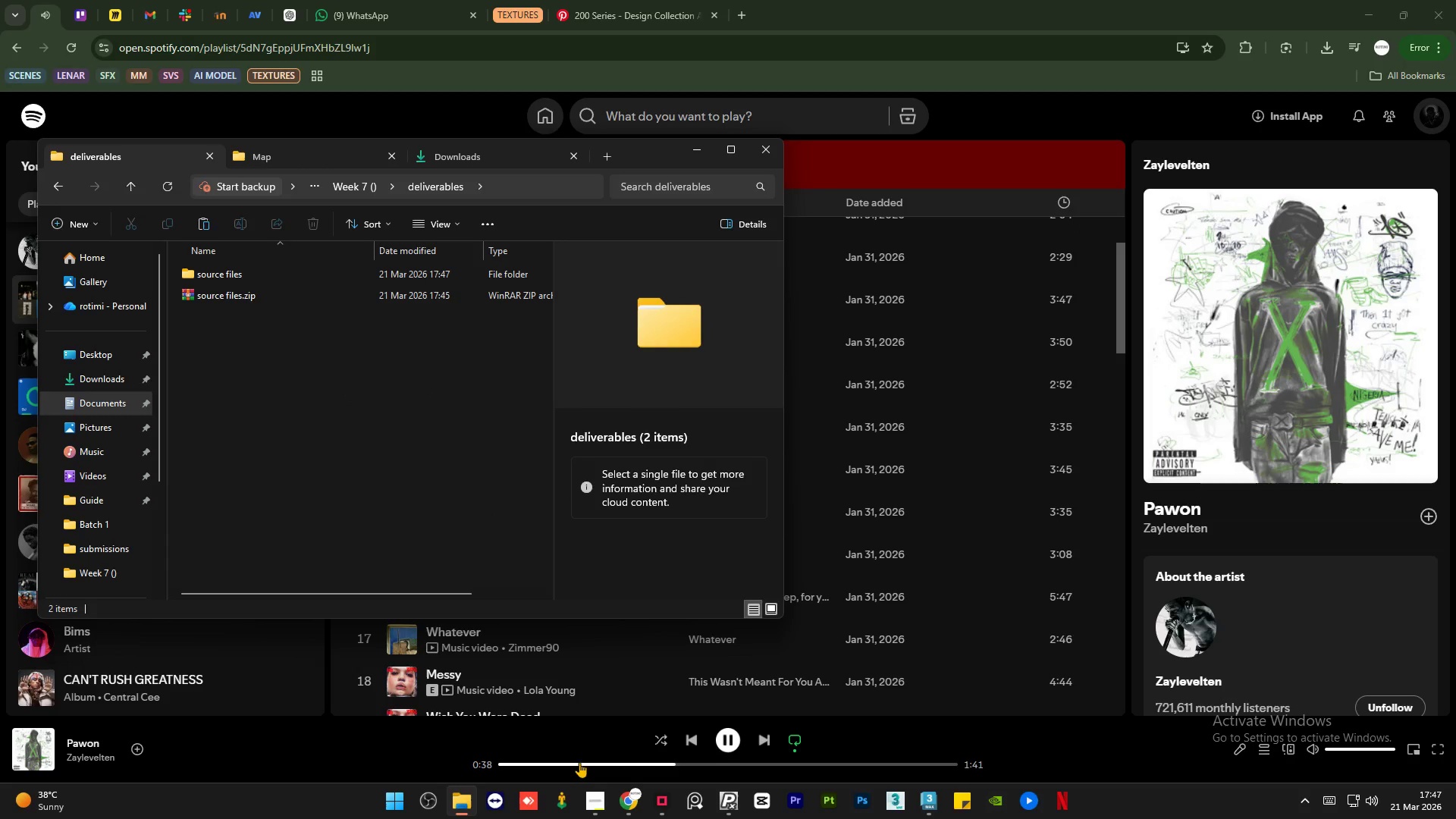 
left_click([590, 804])